 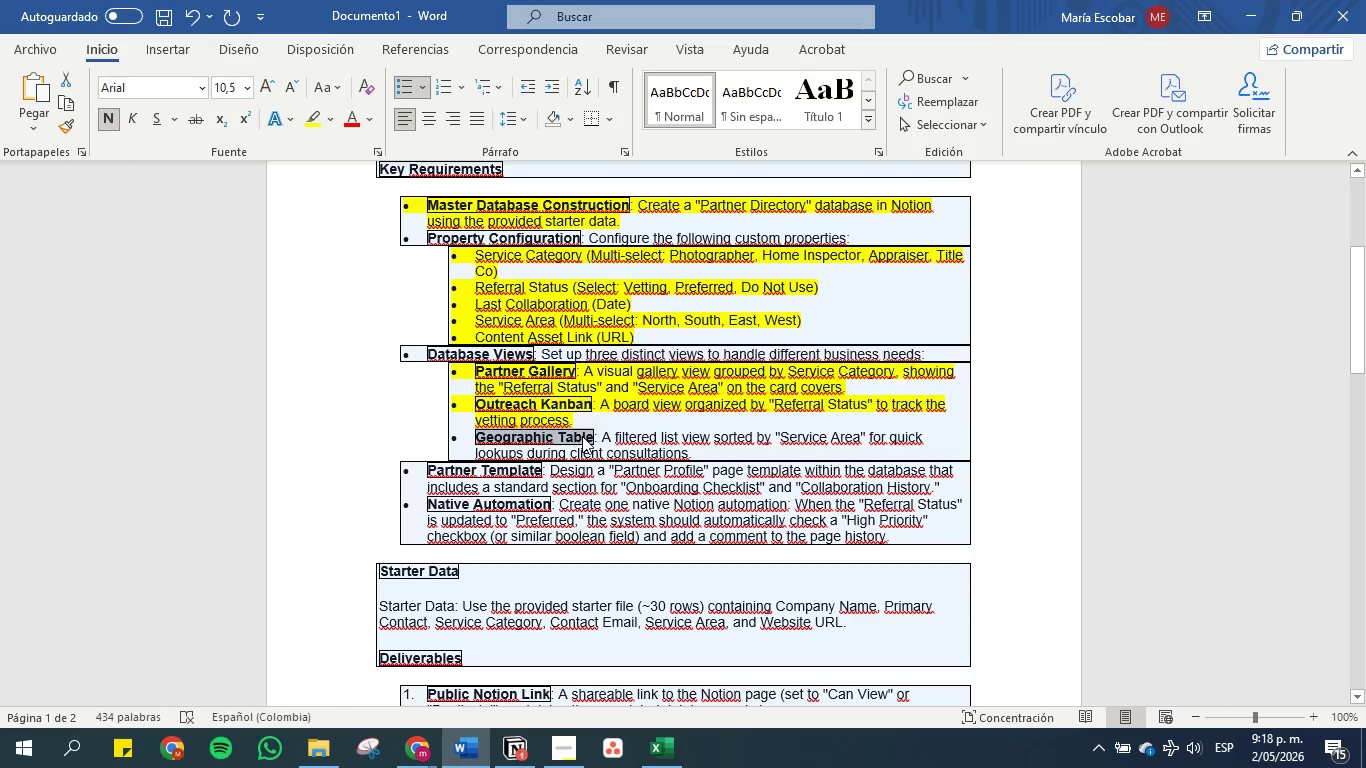 
key(Control+C)
 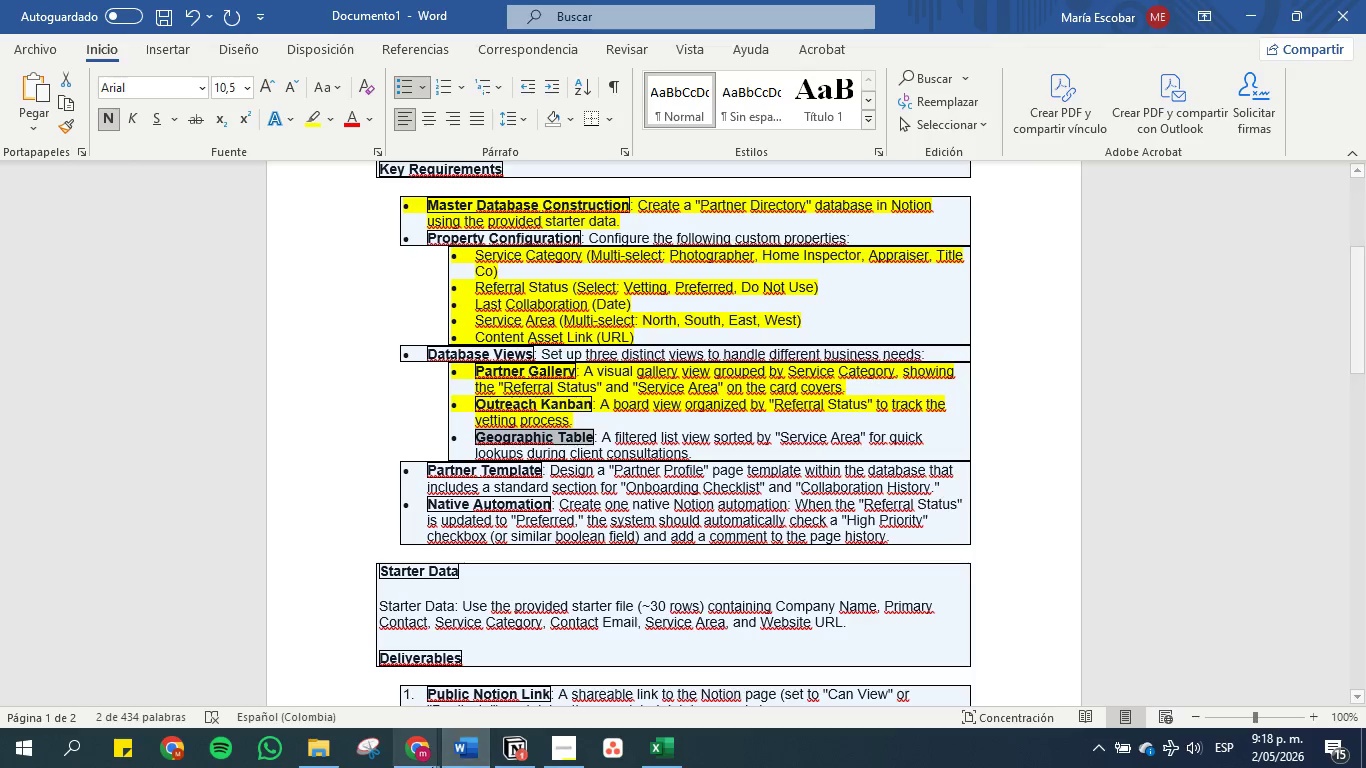 
left_click([523, 739])
 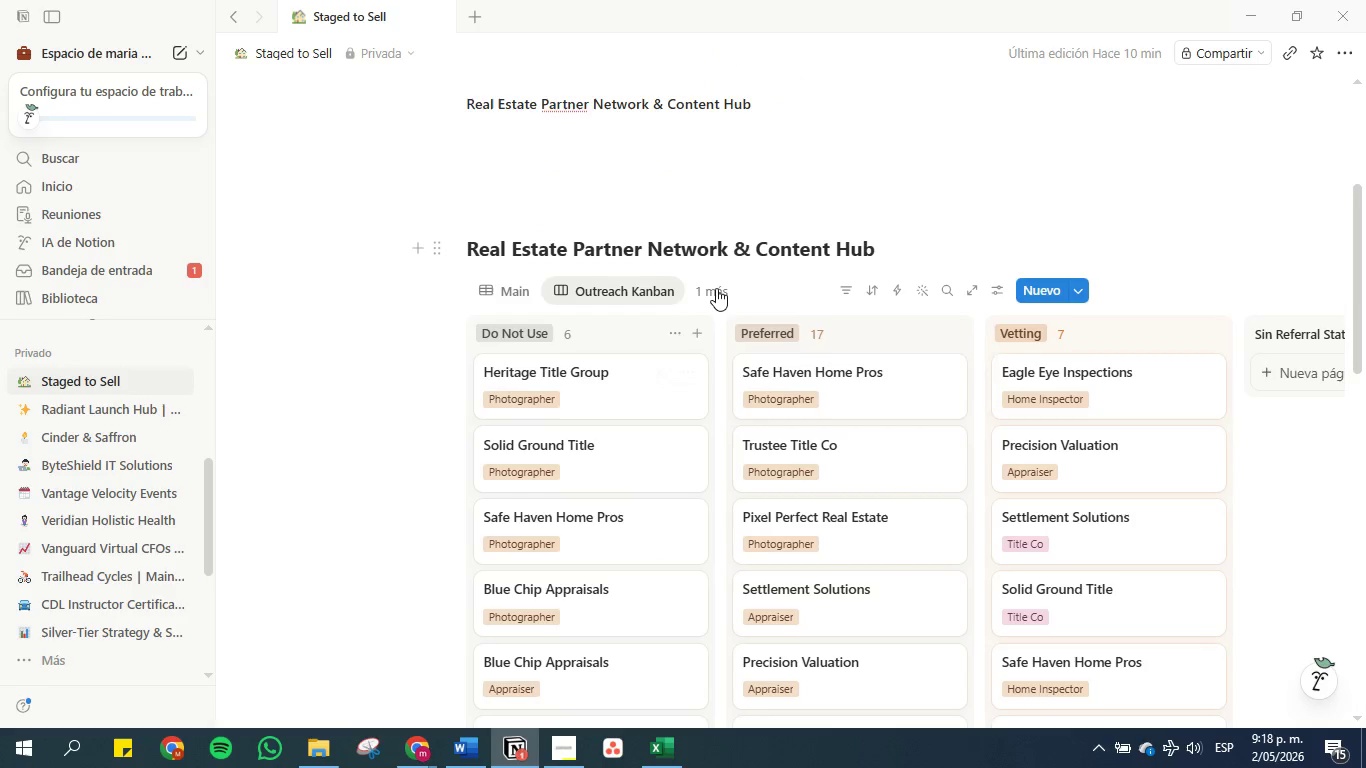 
left_click([718, 282])
 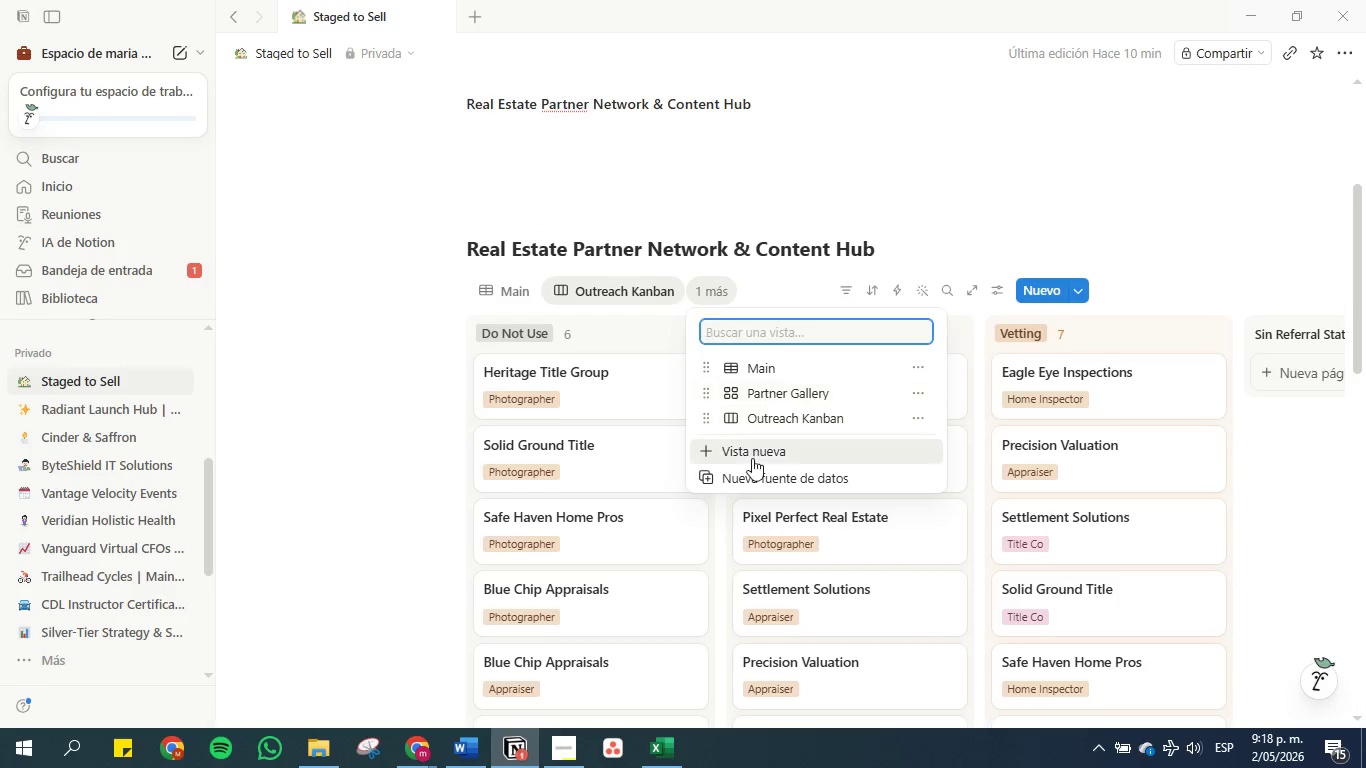 
left_click([755, 451])
 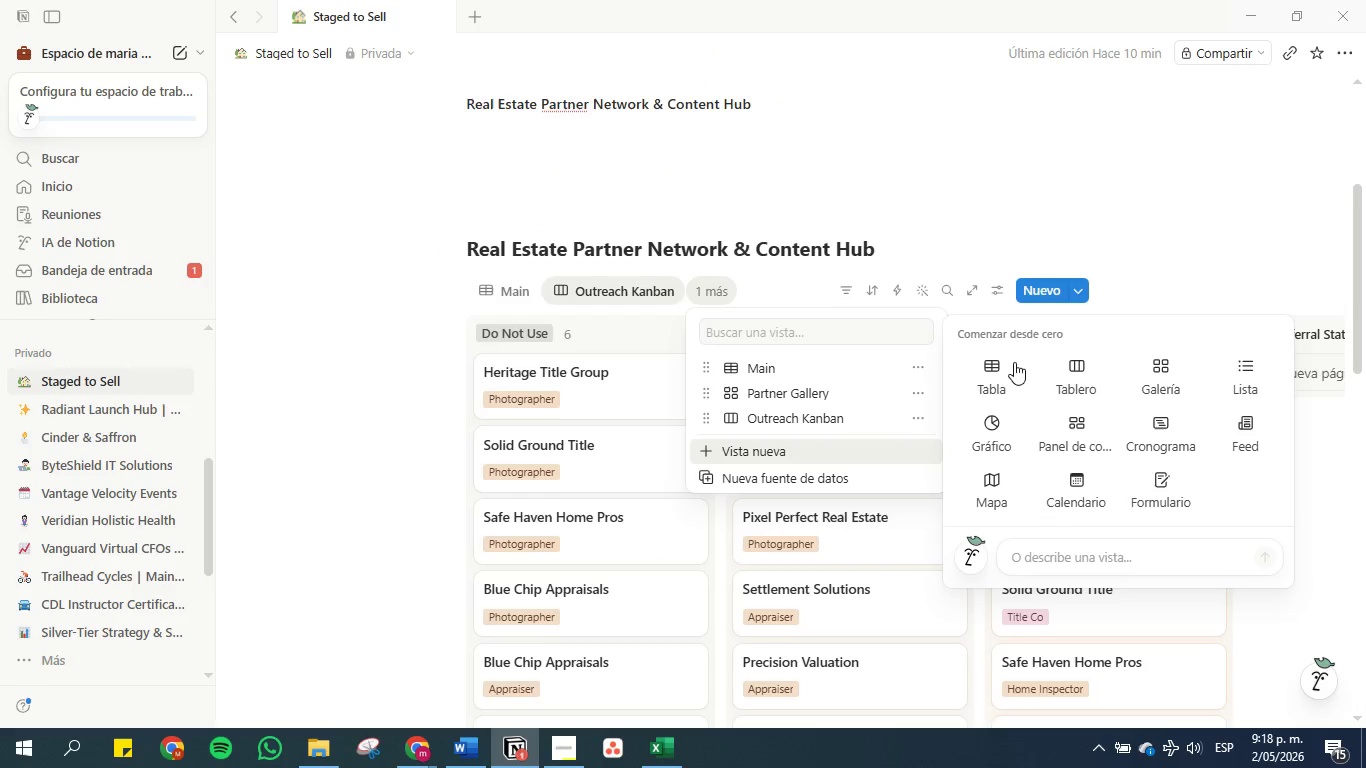 
left_click([1237, 367])
 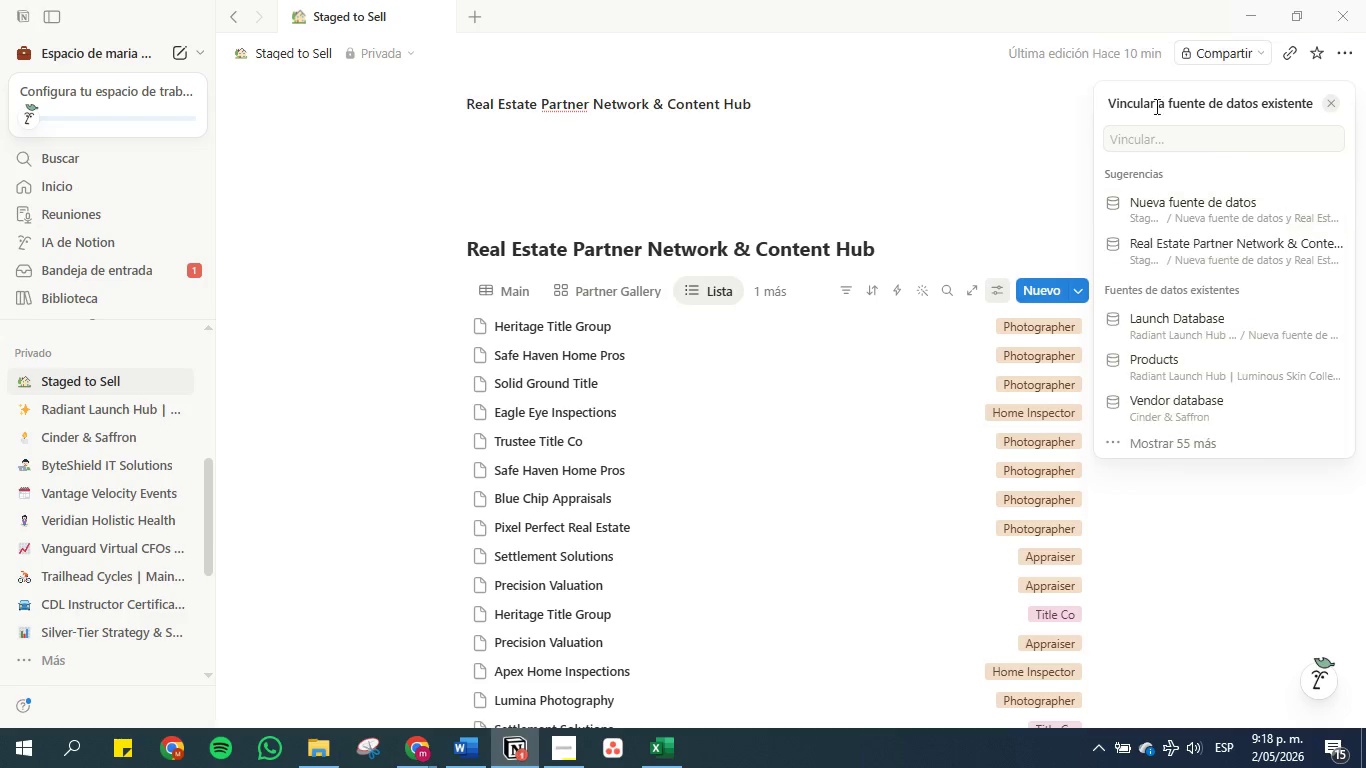 
left_click([946, 192])
 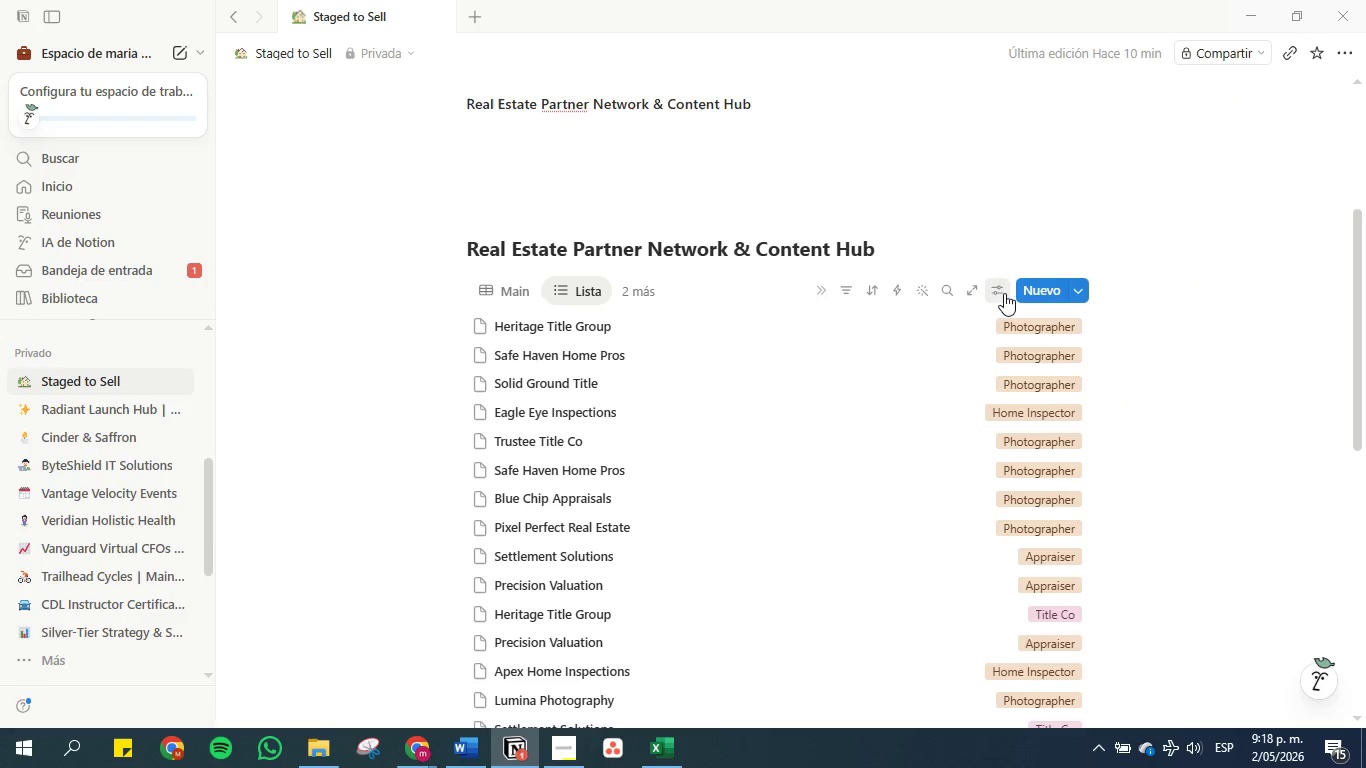 
left_click([1002, 295])
 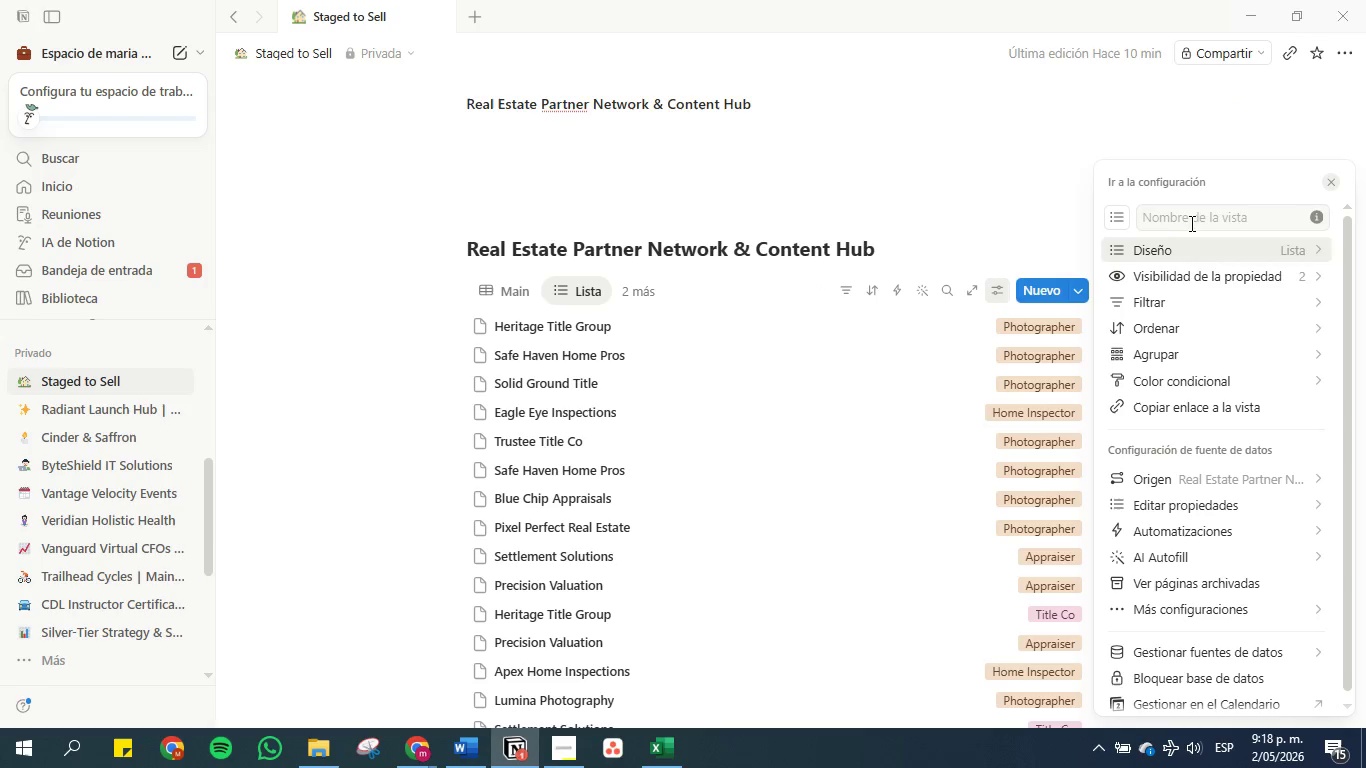 
left_click([1192, 220])
 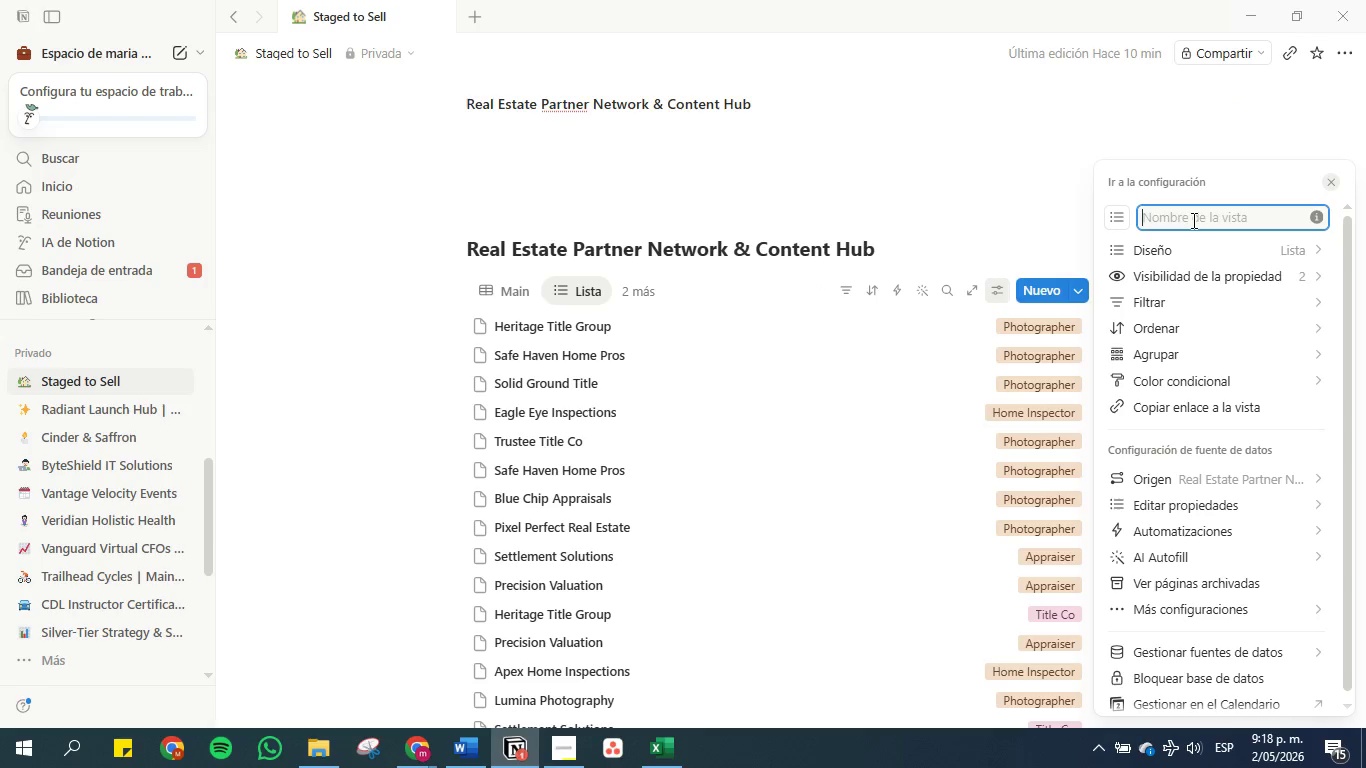 
key(Control+V)
 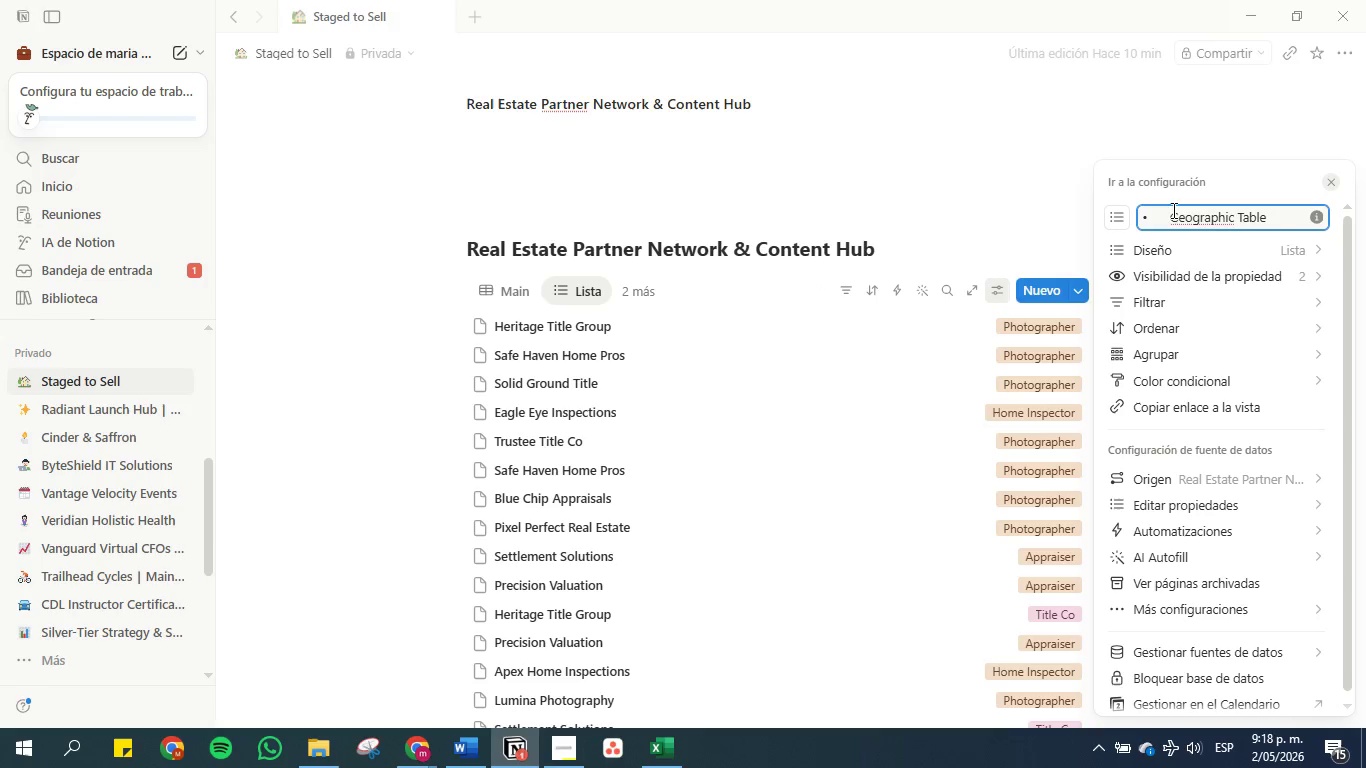 
left_click([1172, 211])
 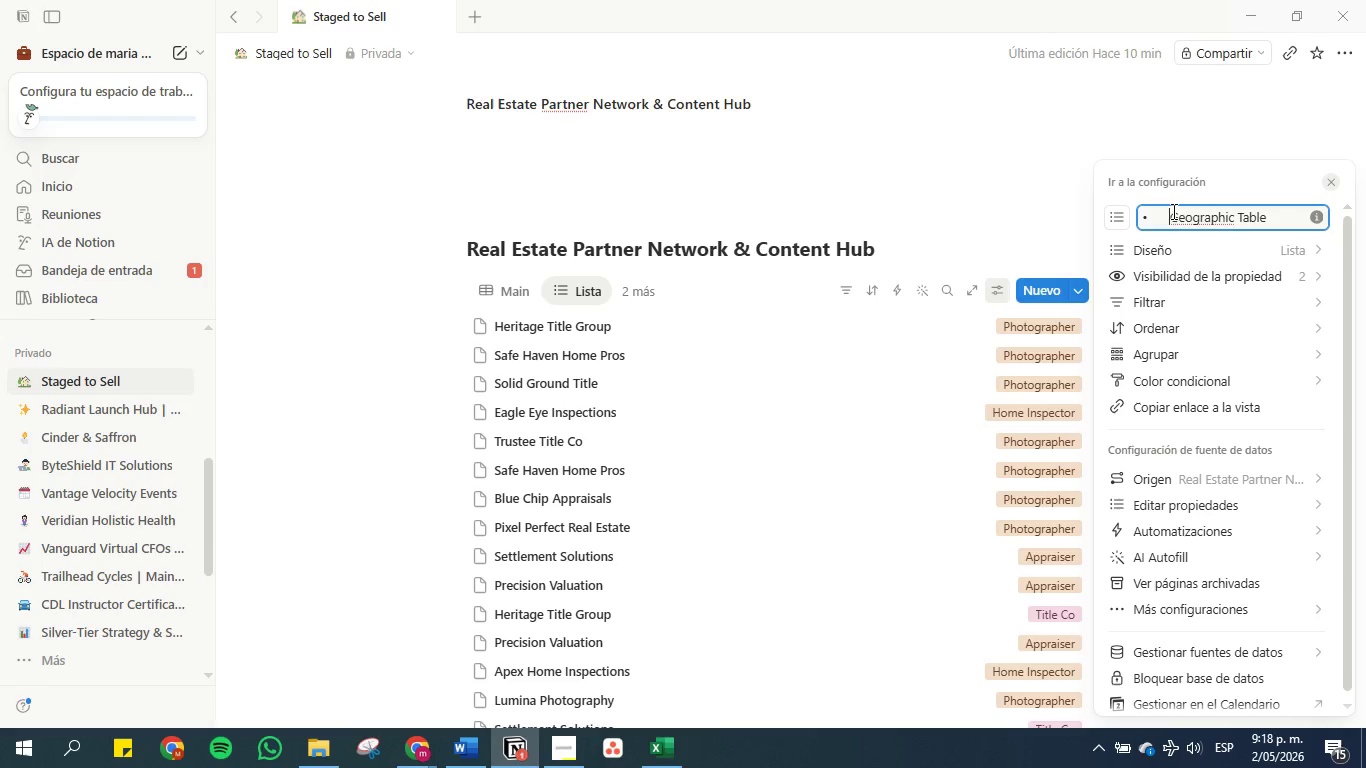 
key(Backspace)
 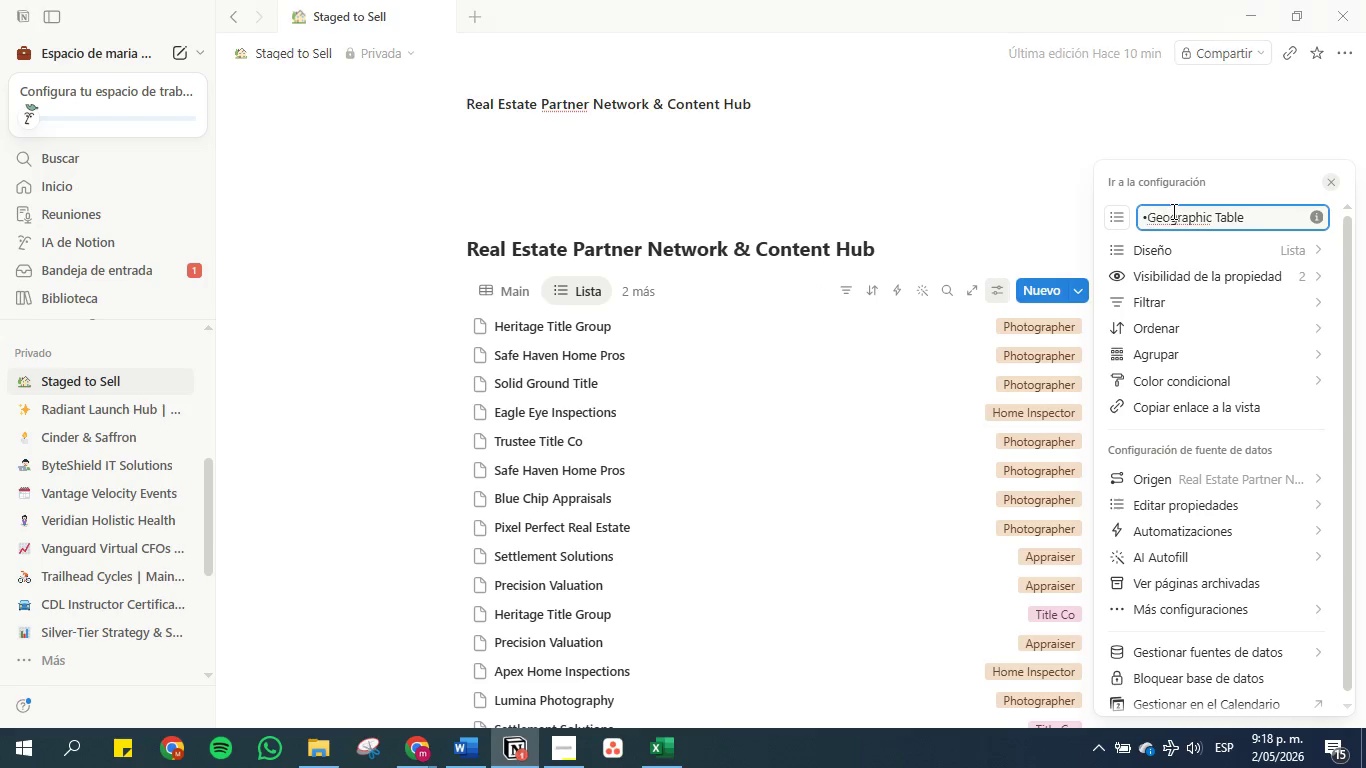 
key(Backspace)
 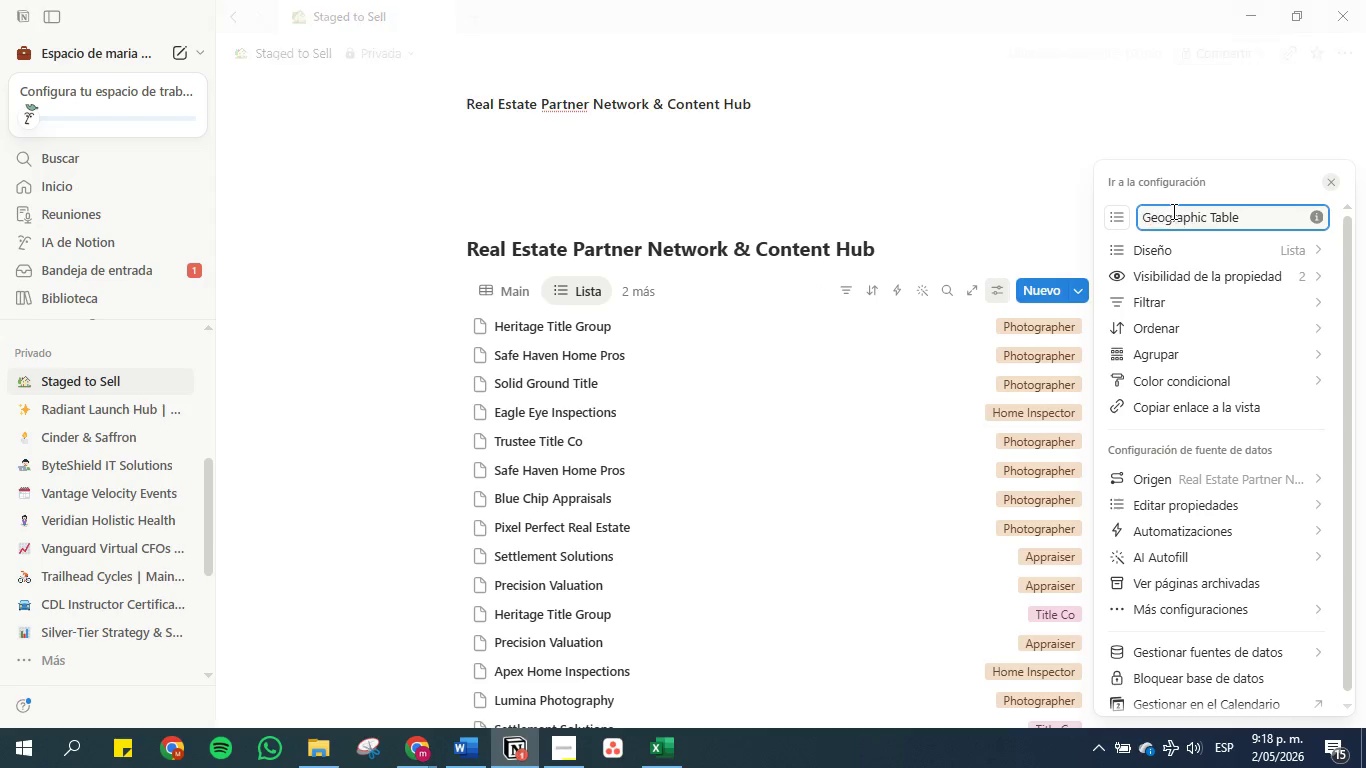 
key(Backspace)
 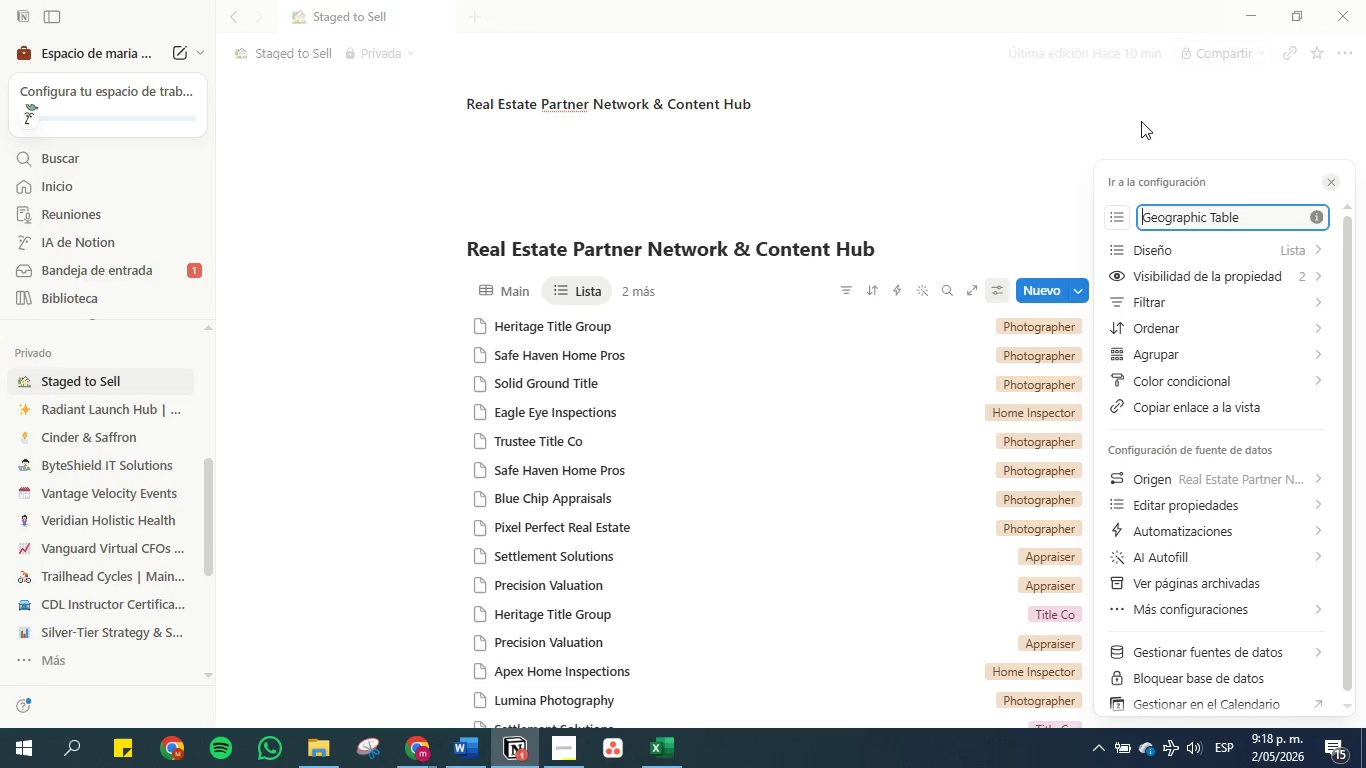 
left_click([1141, 121])
 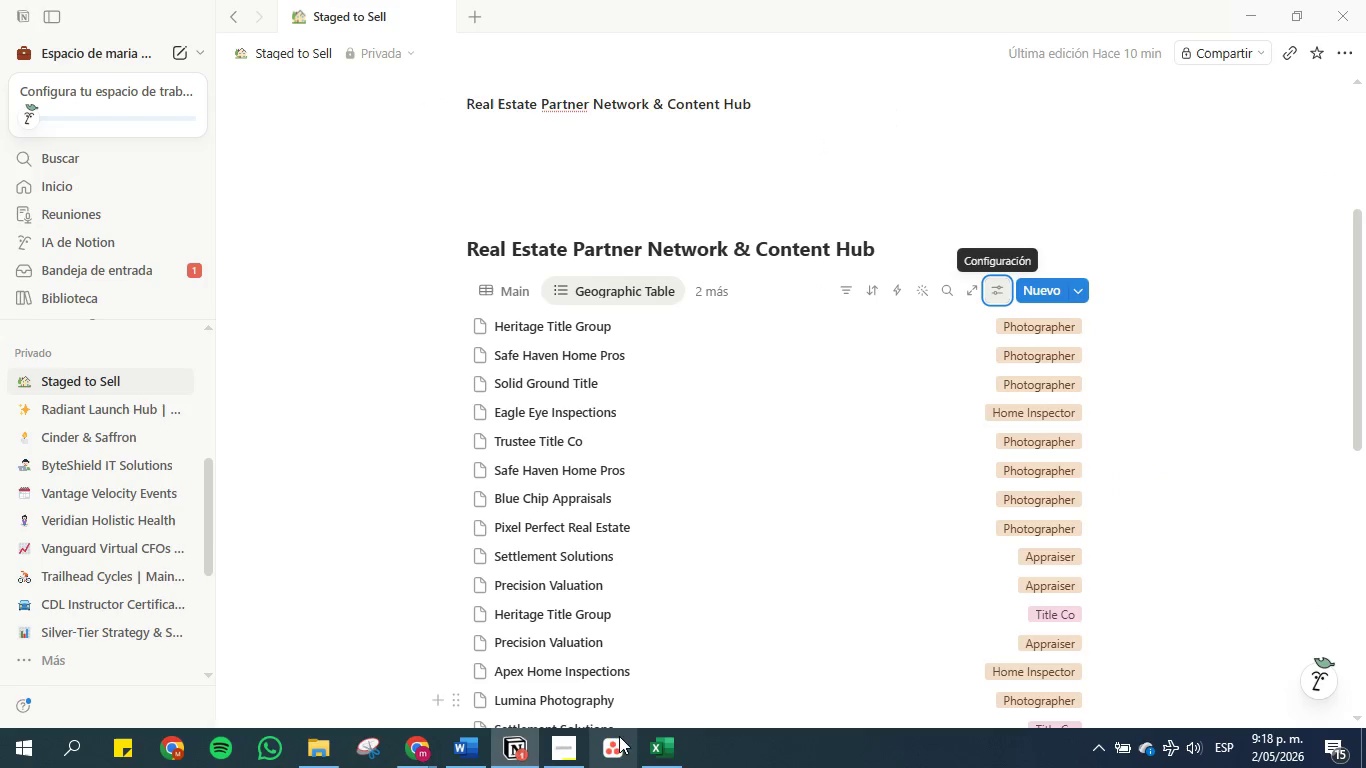 
left_click([659, 743])
 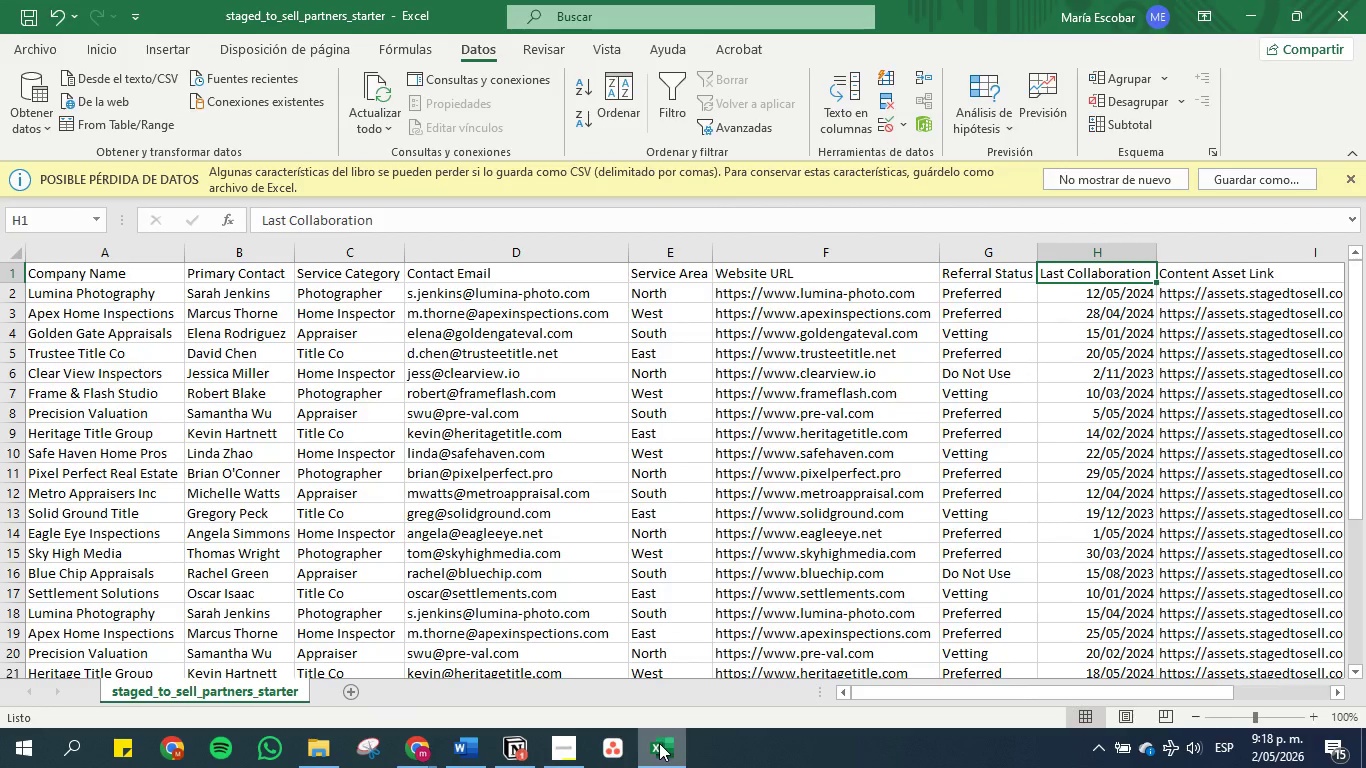 
left_click([659, 743])
 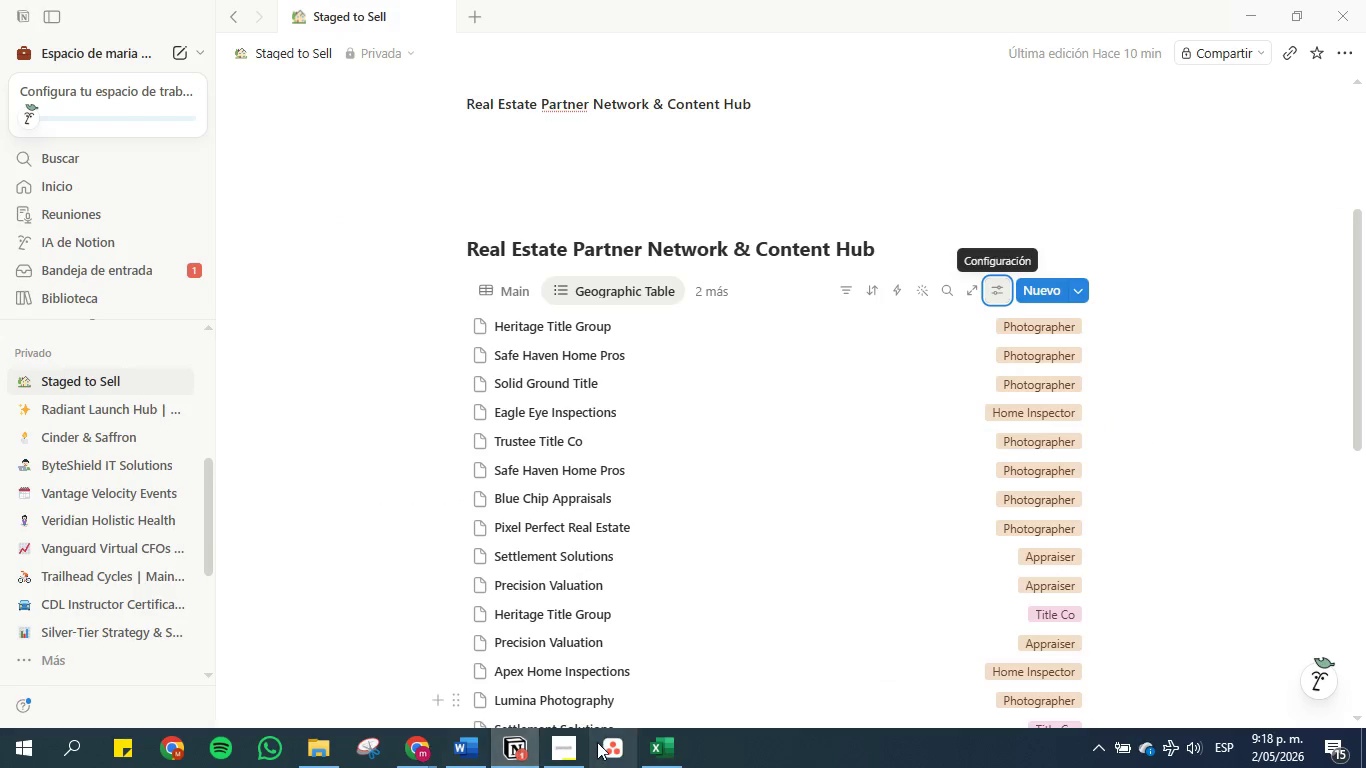 
left_click([568, 746])